 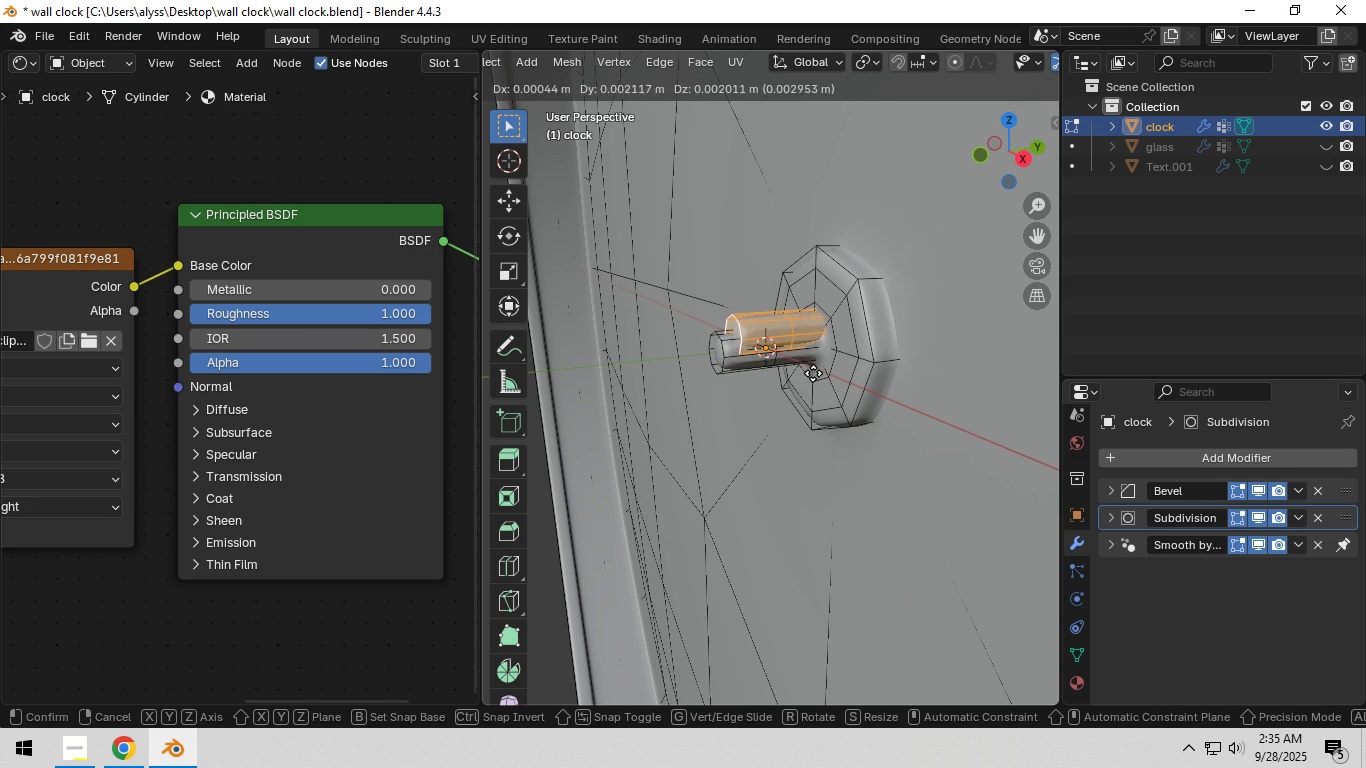 
right_click([800, 370])
 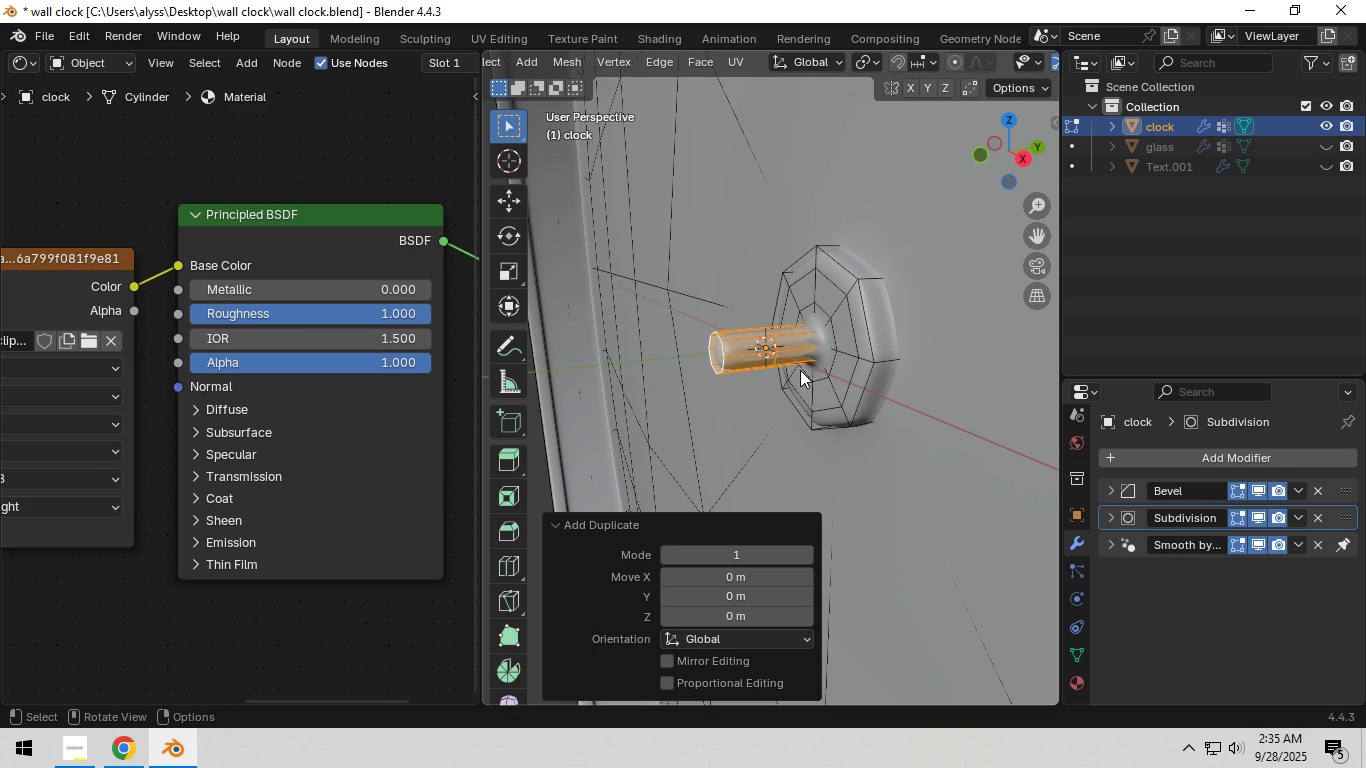 
key(P)
 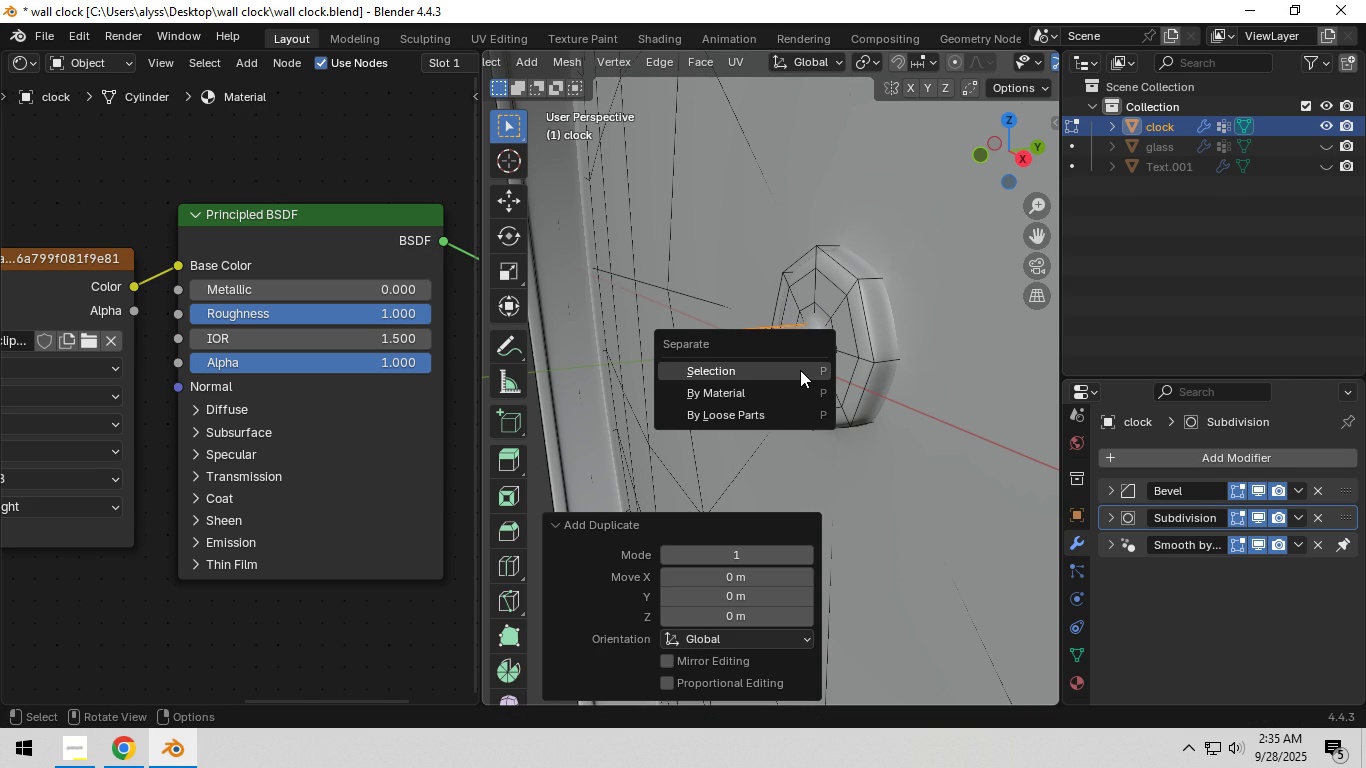 
left_click([800, 370])
 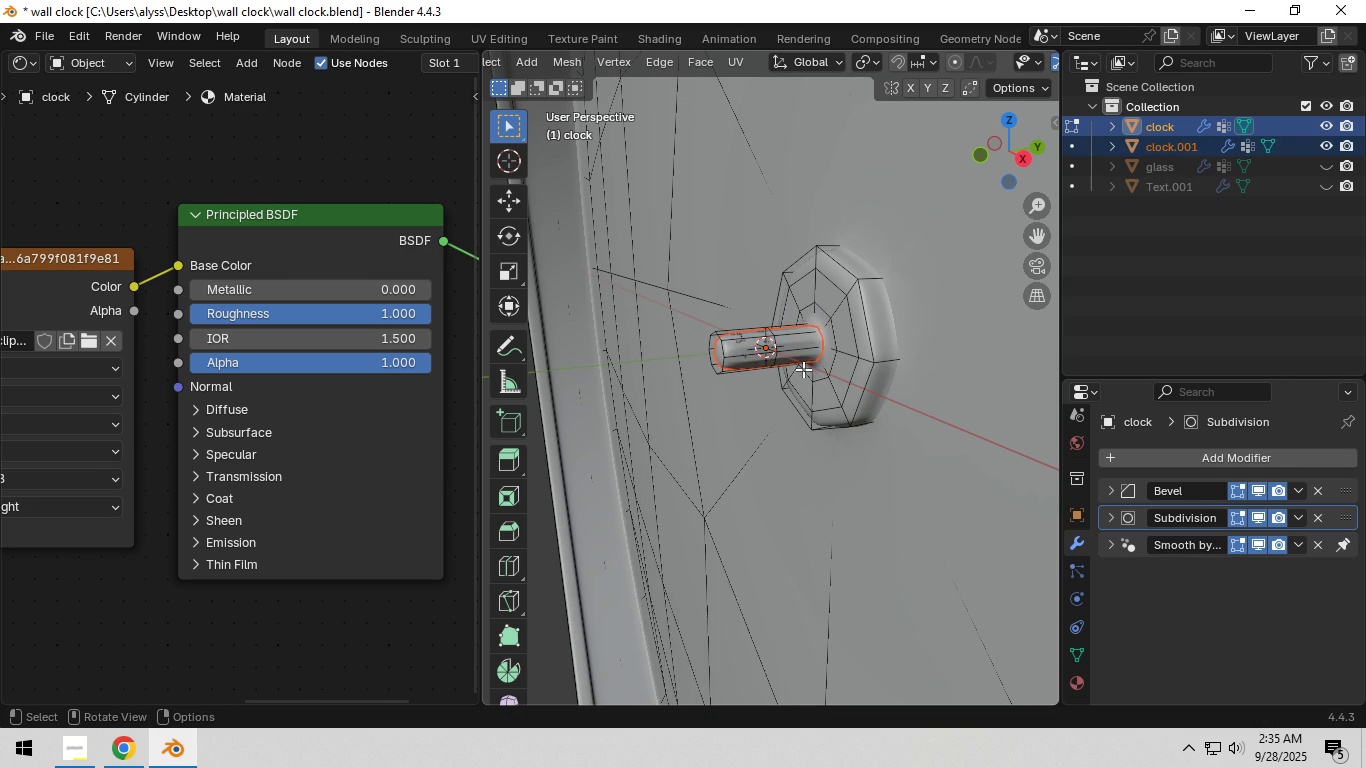 
key(Tab)
 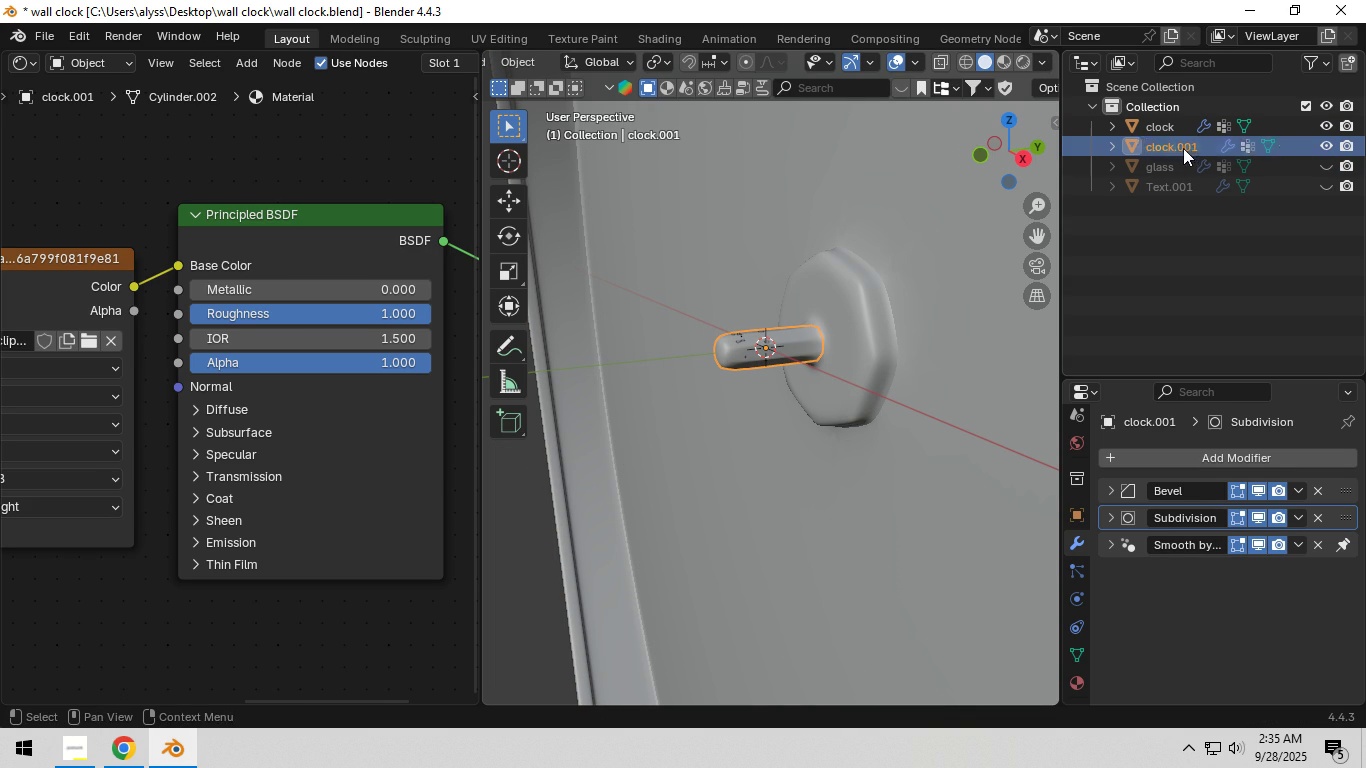 
double_click([1183, 148])
 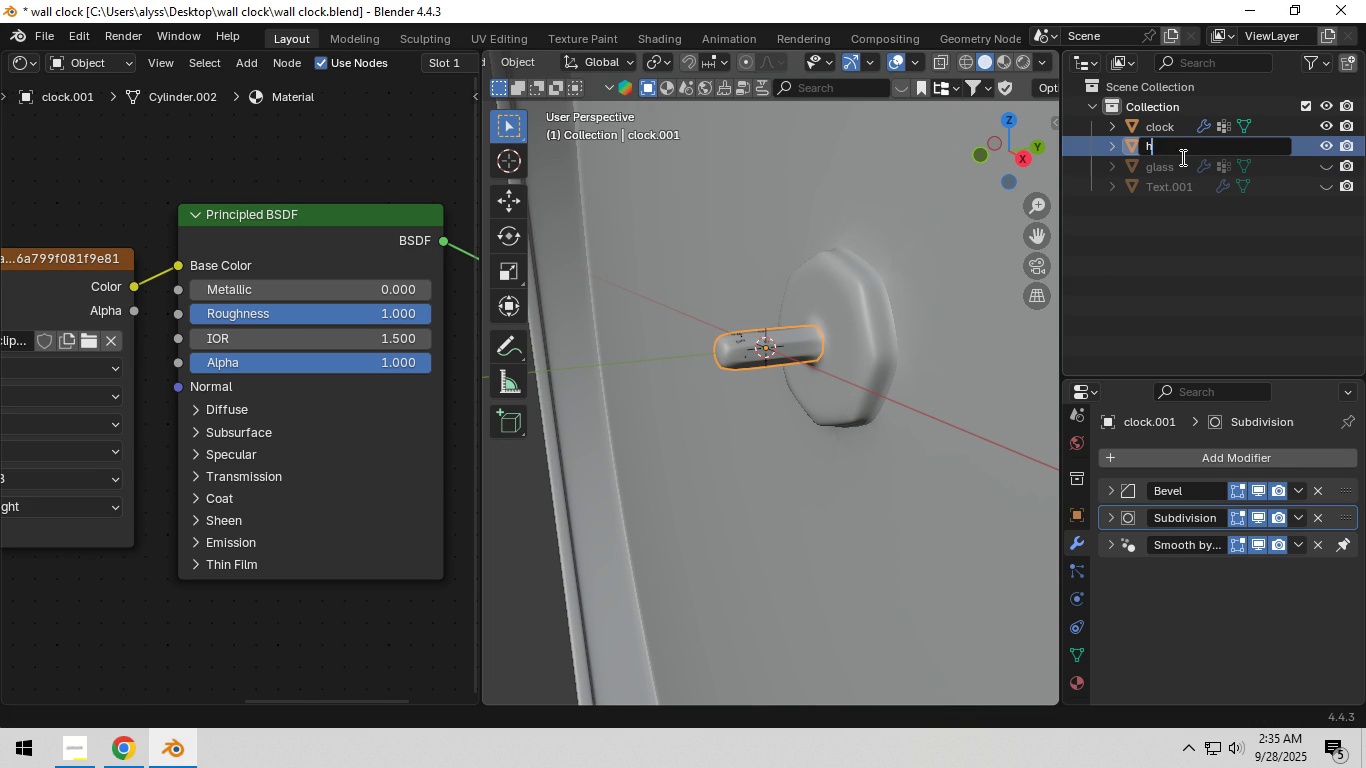 
type(hands)
 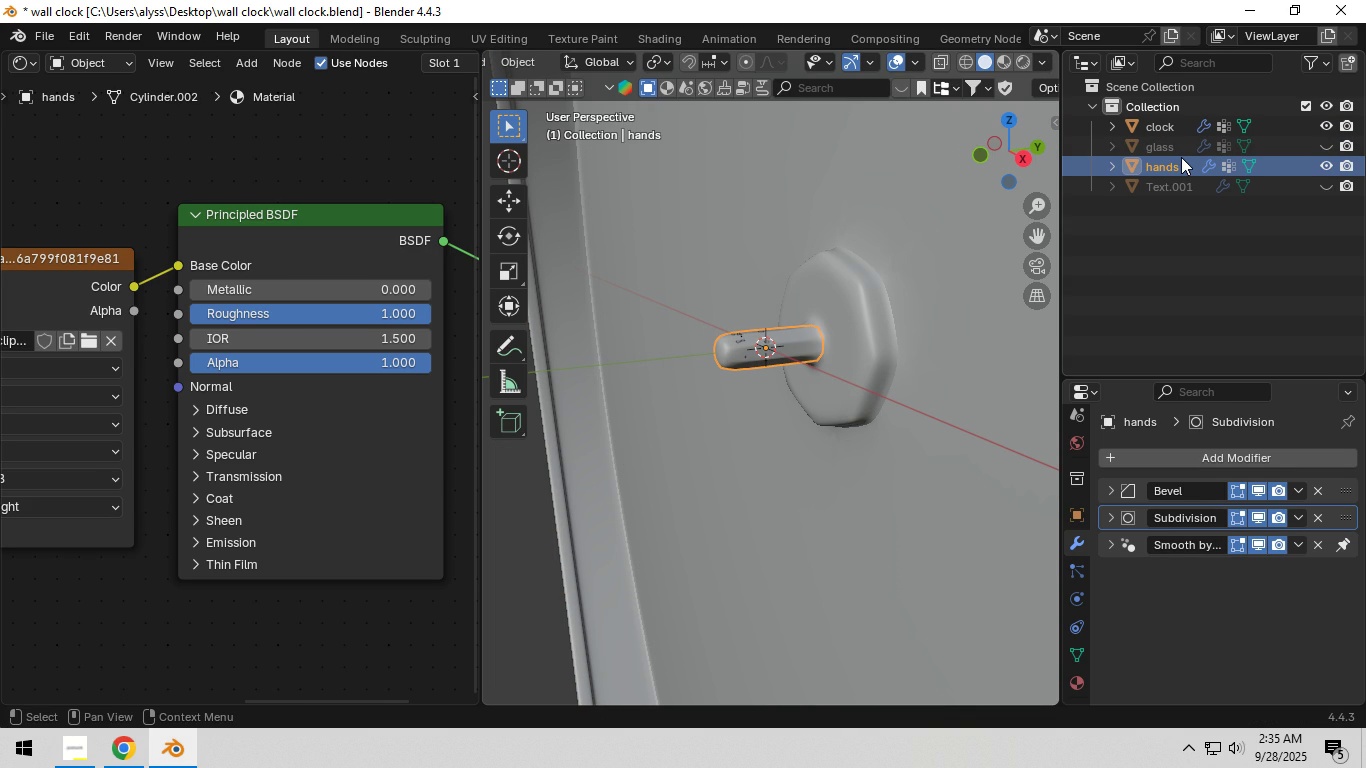 
key(Enter)
 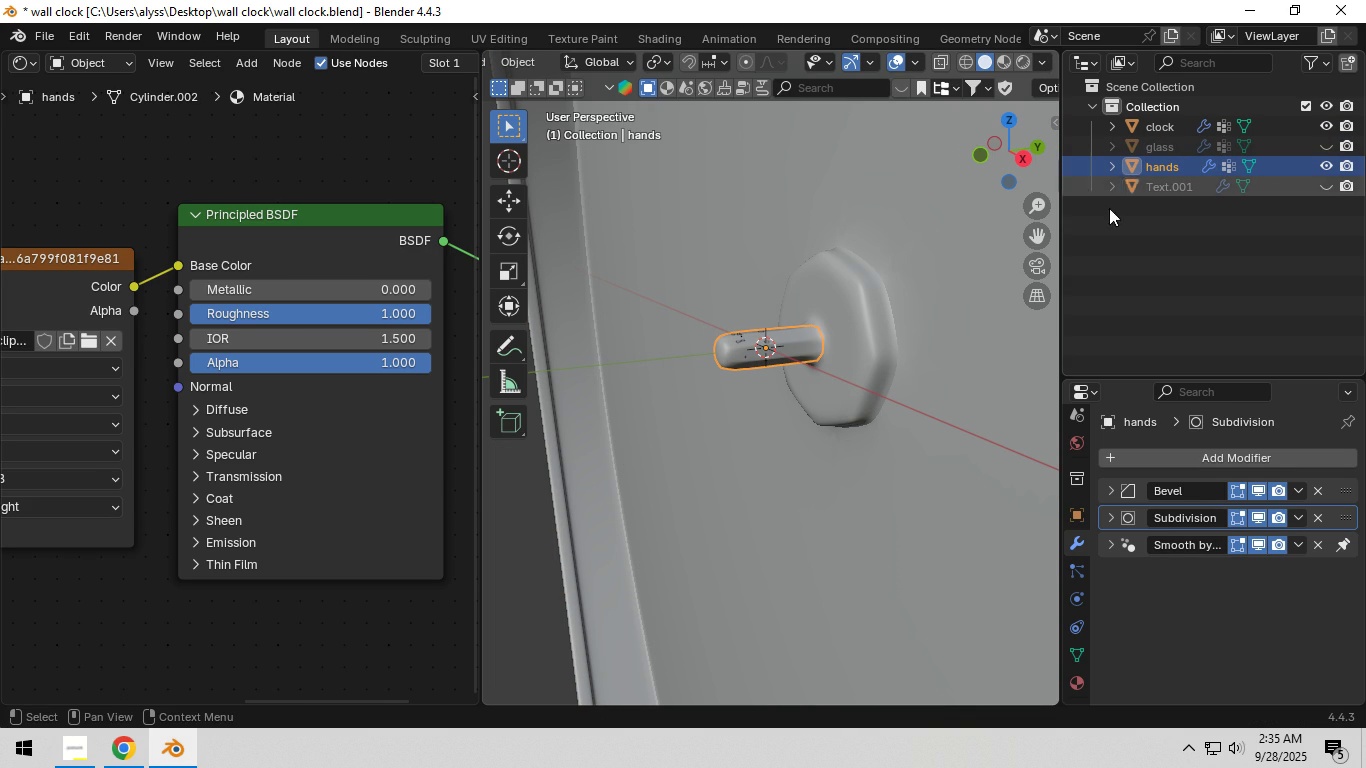 
scroll: coordinate [817, 416], scroll_direction: down, amount: 7.0
 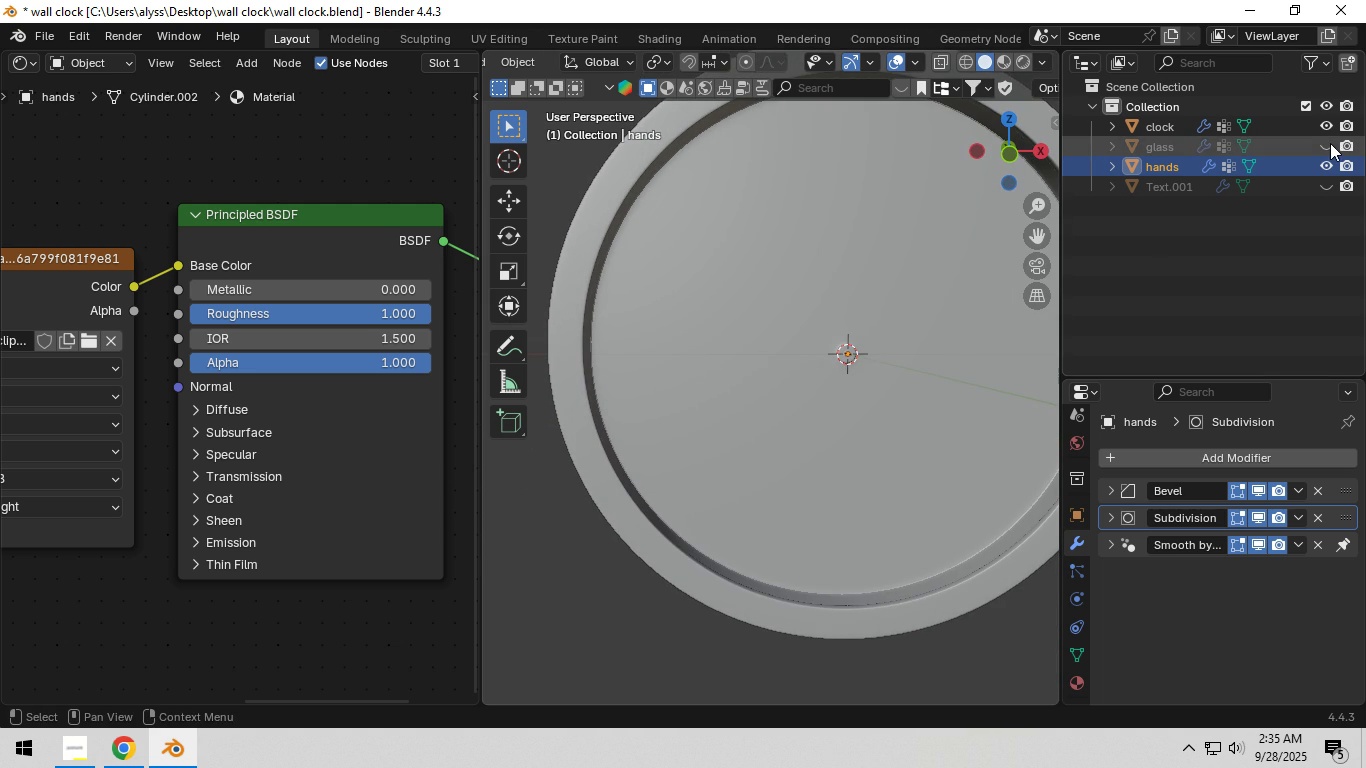 
left_click([1330, 125])
 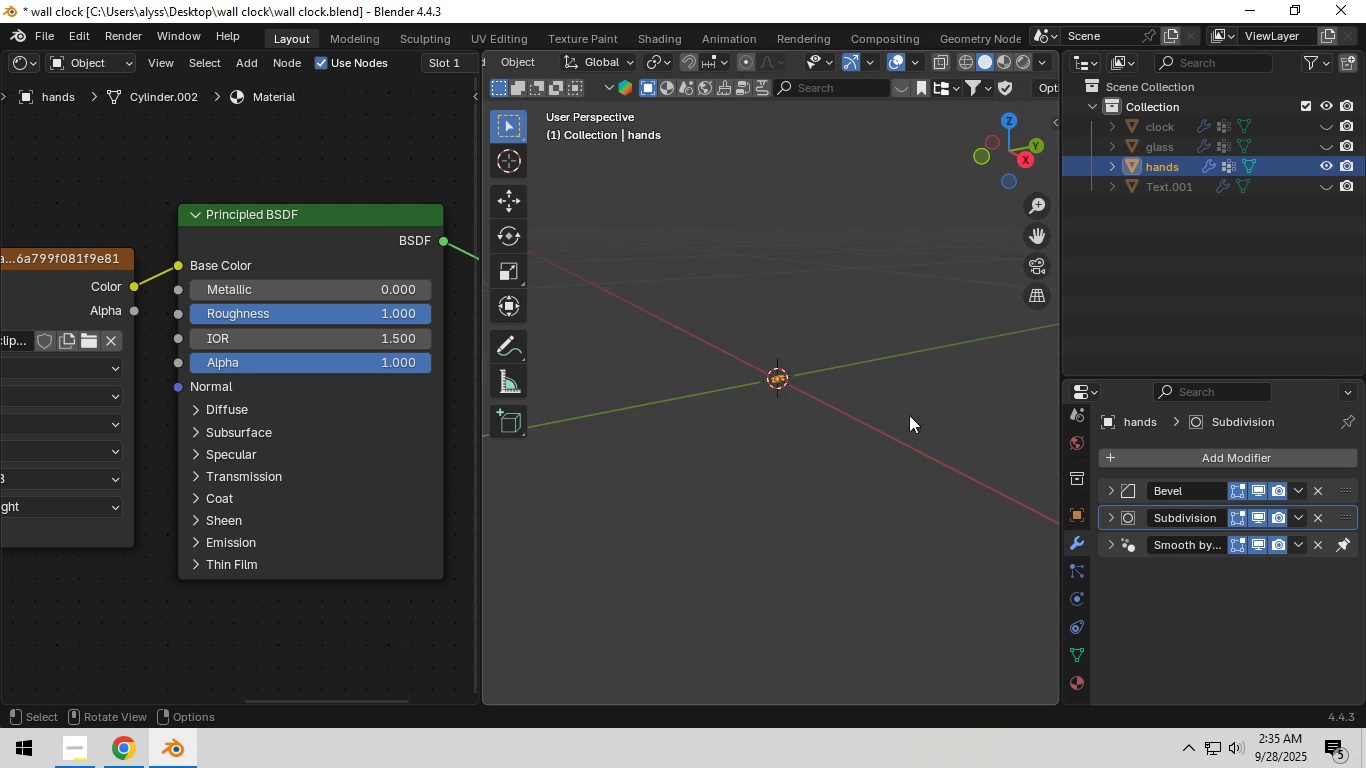 
left_click([1074, 689])
 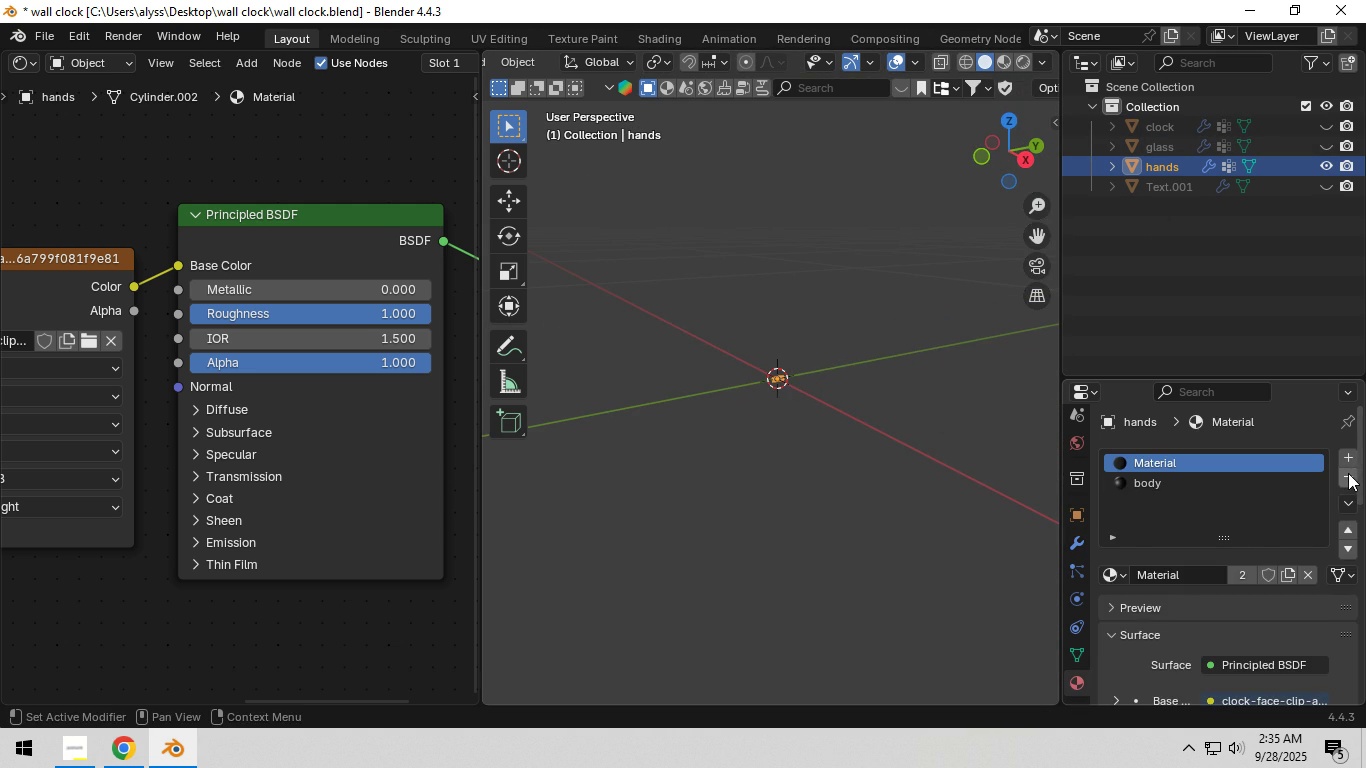 
double_click([1348, 473])